 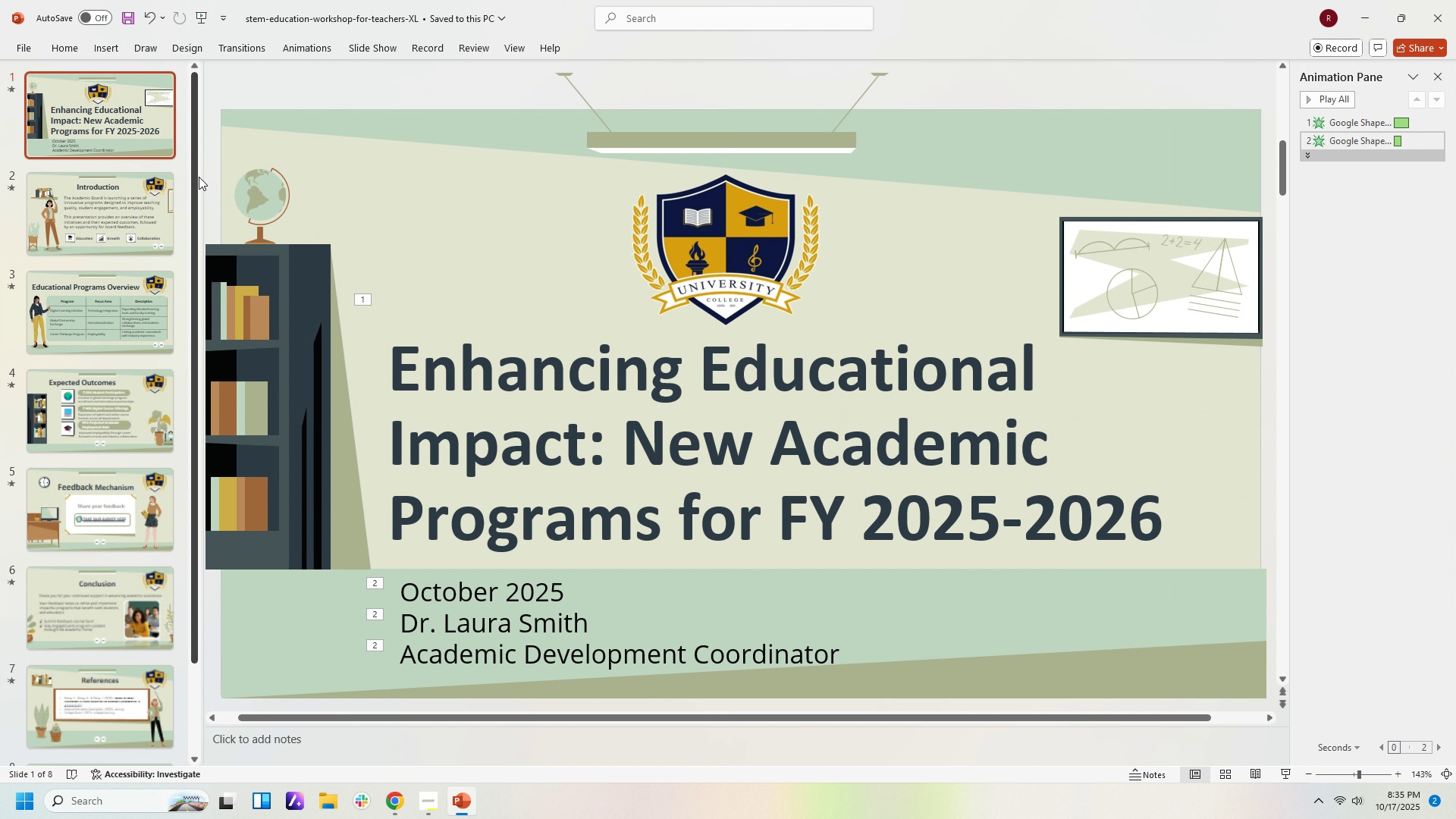 
left_click([15, 43])
 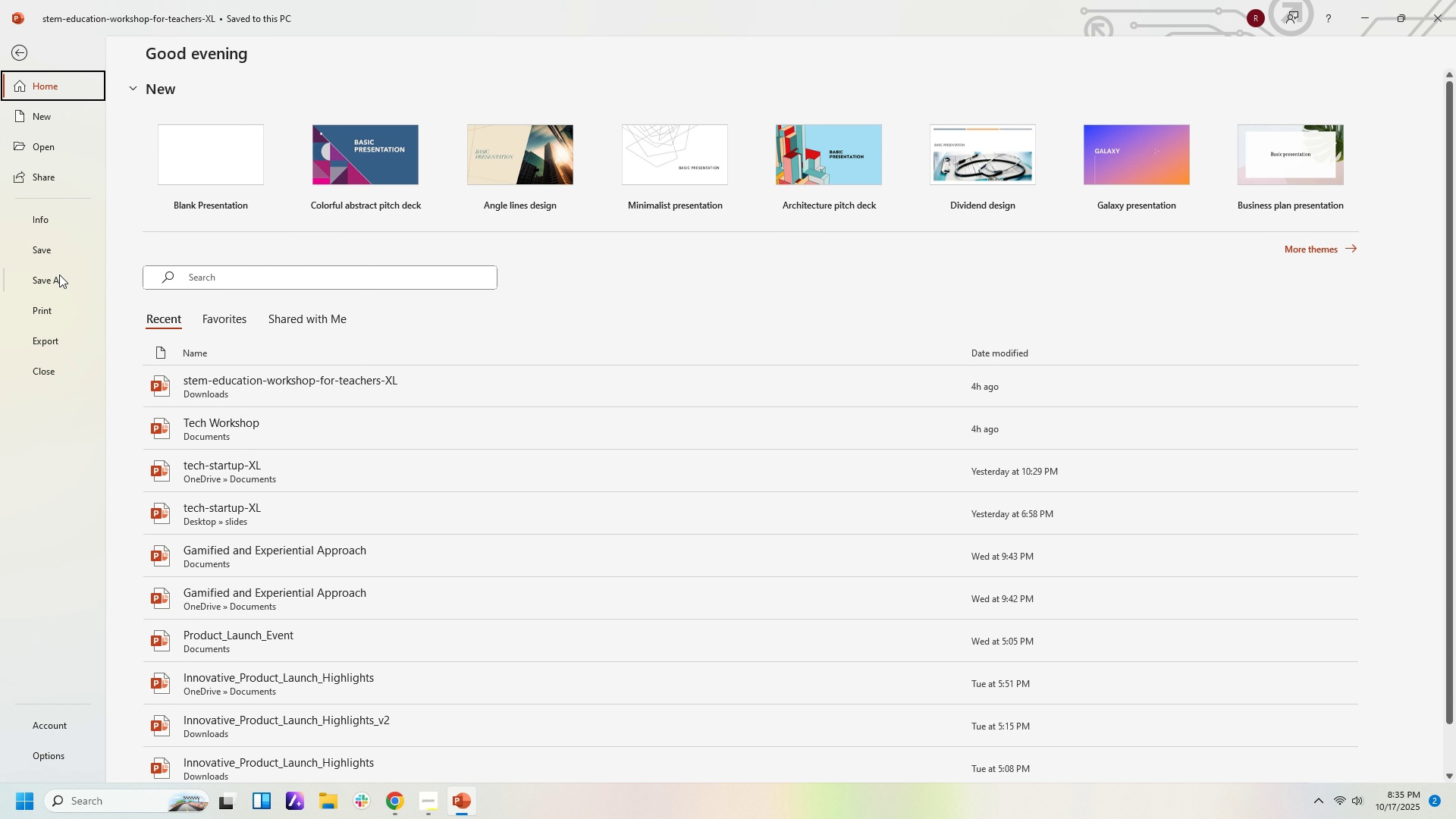 
left_click([59, 275])
 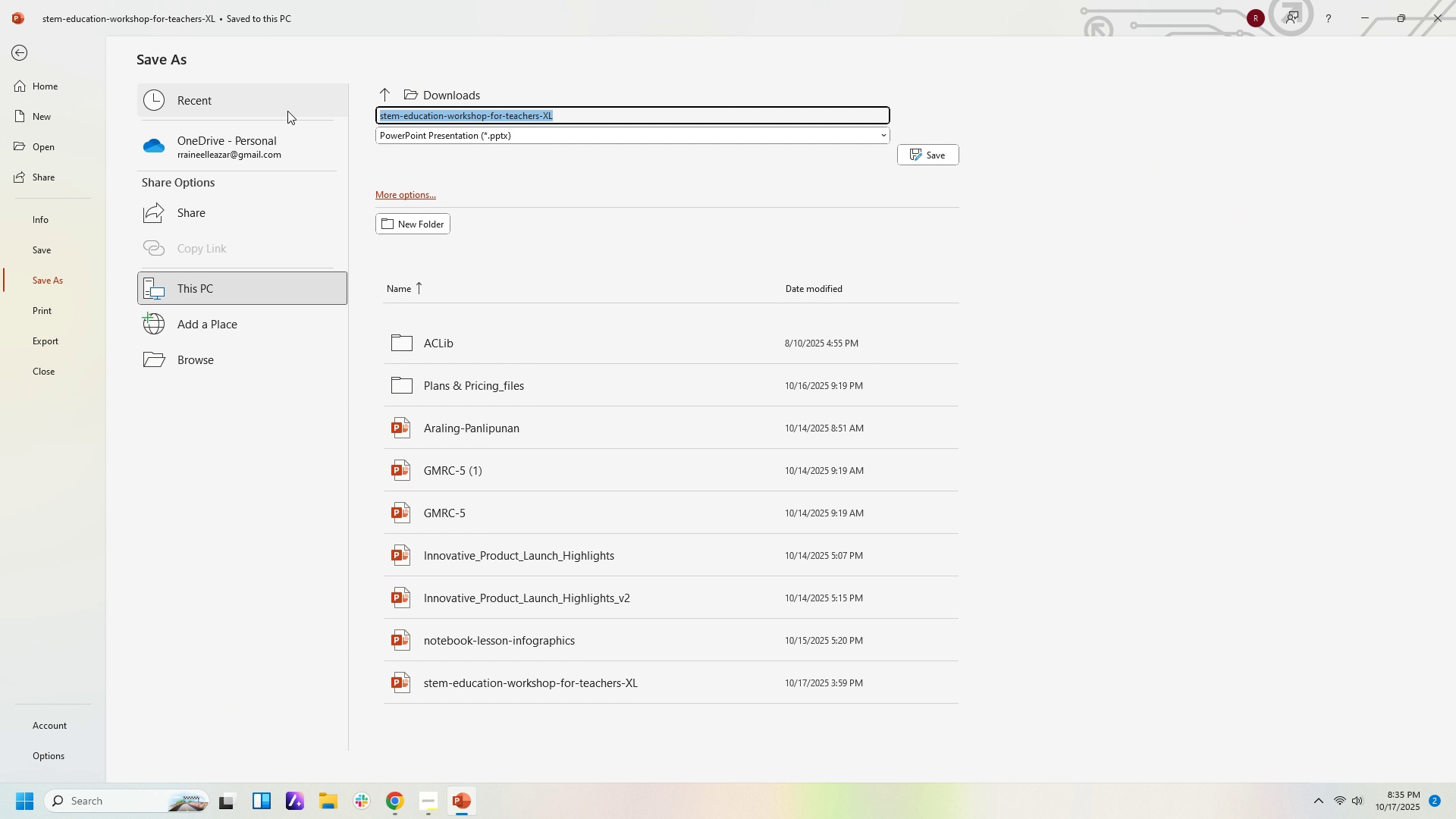 
key(Backspace)
 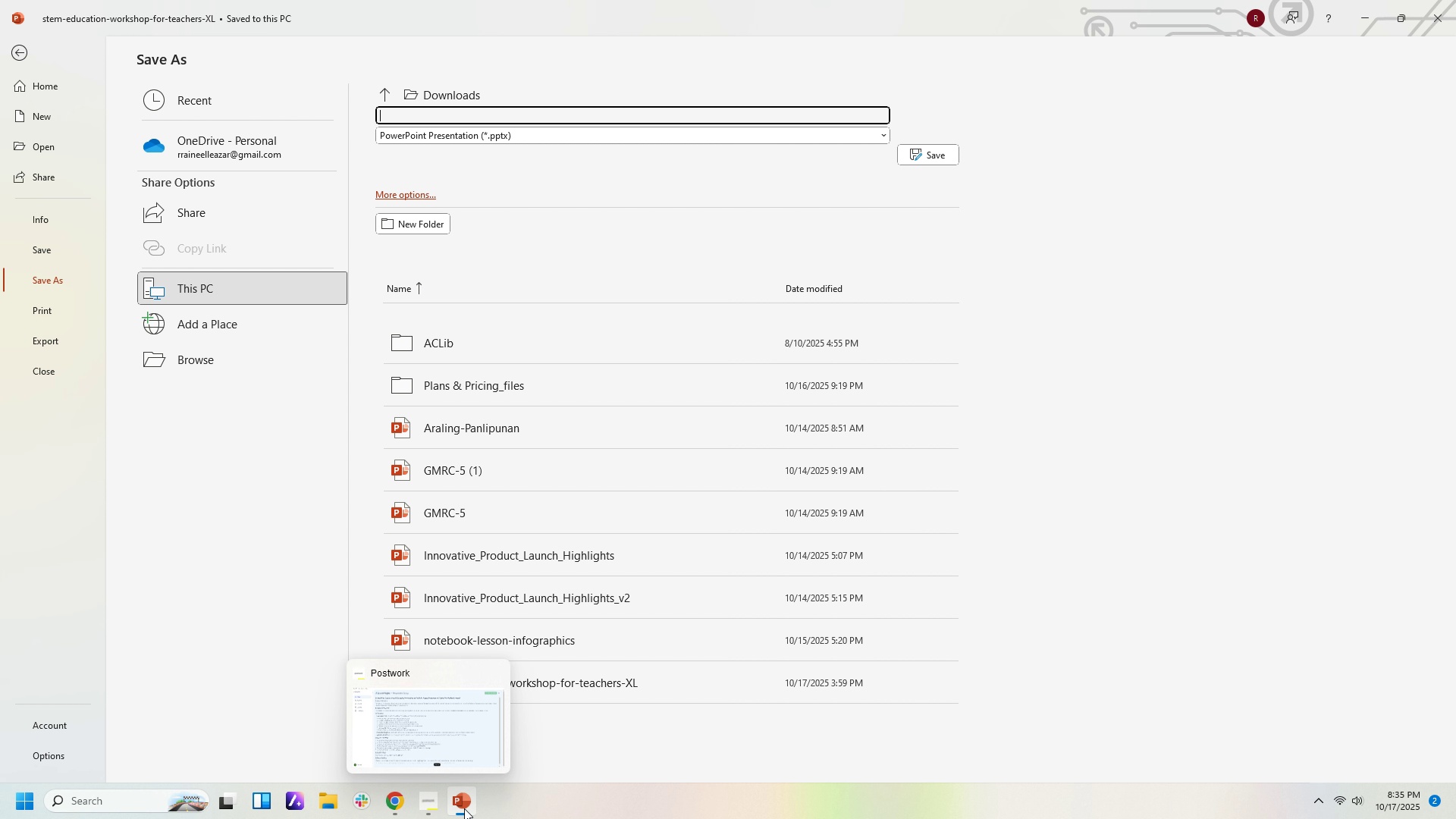 
left_click([428, 808])